 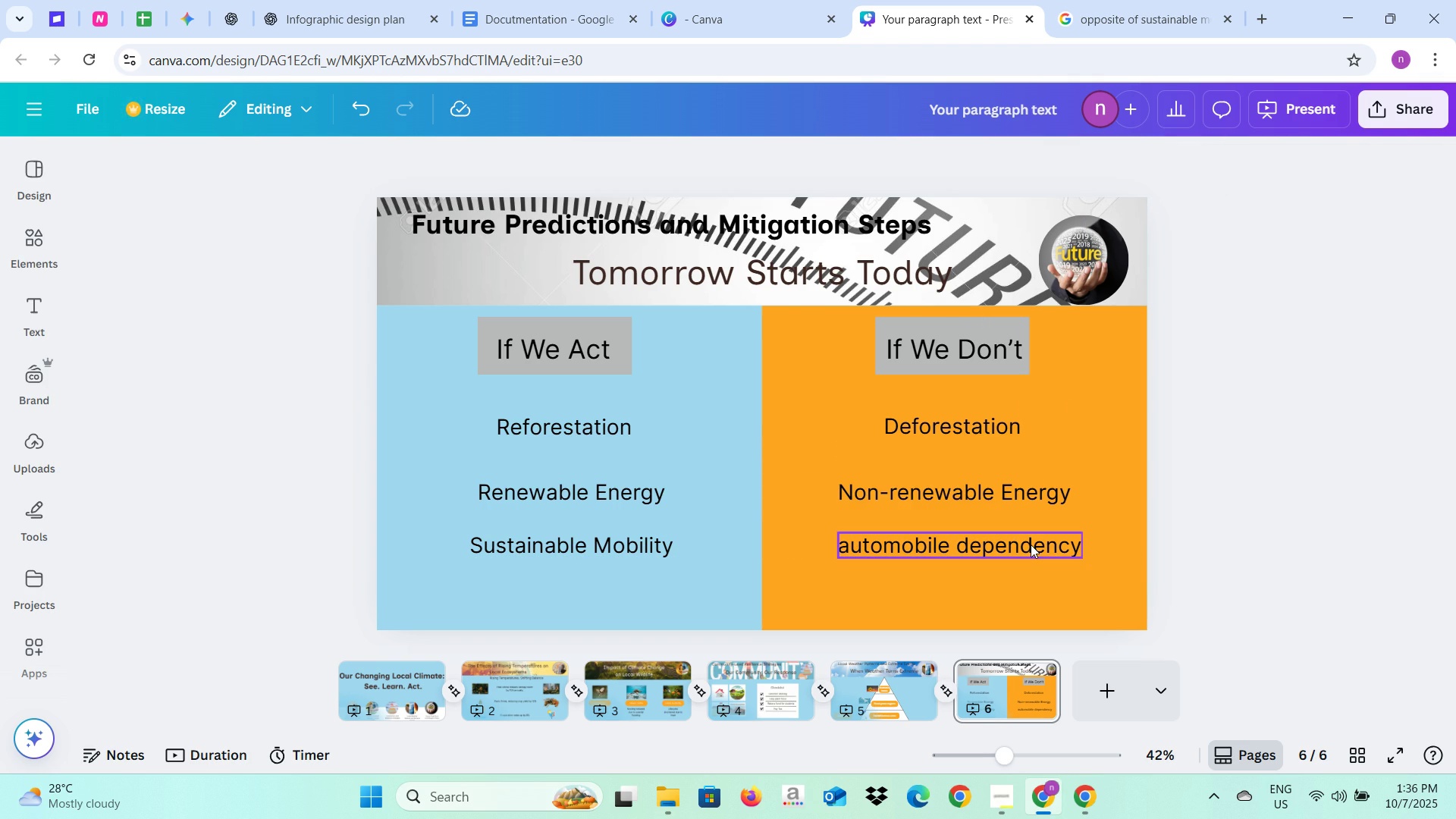 
left_click([854, 547])
 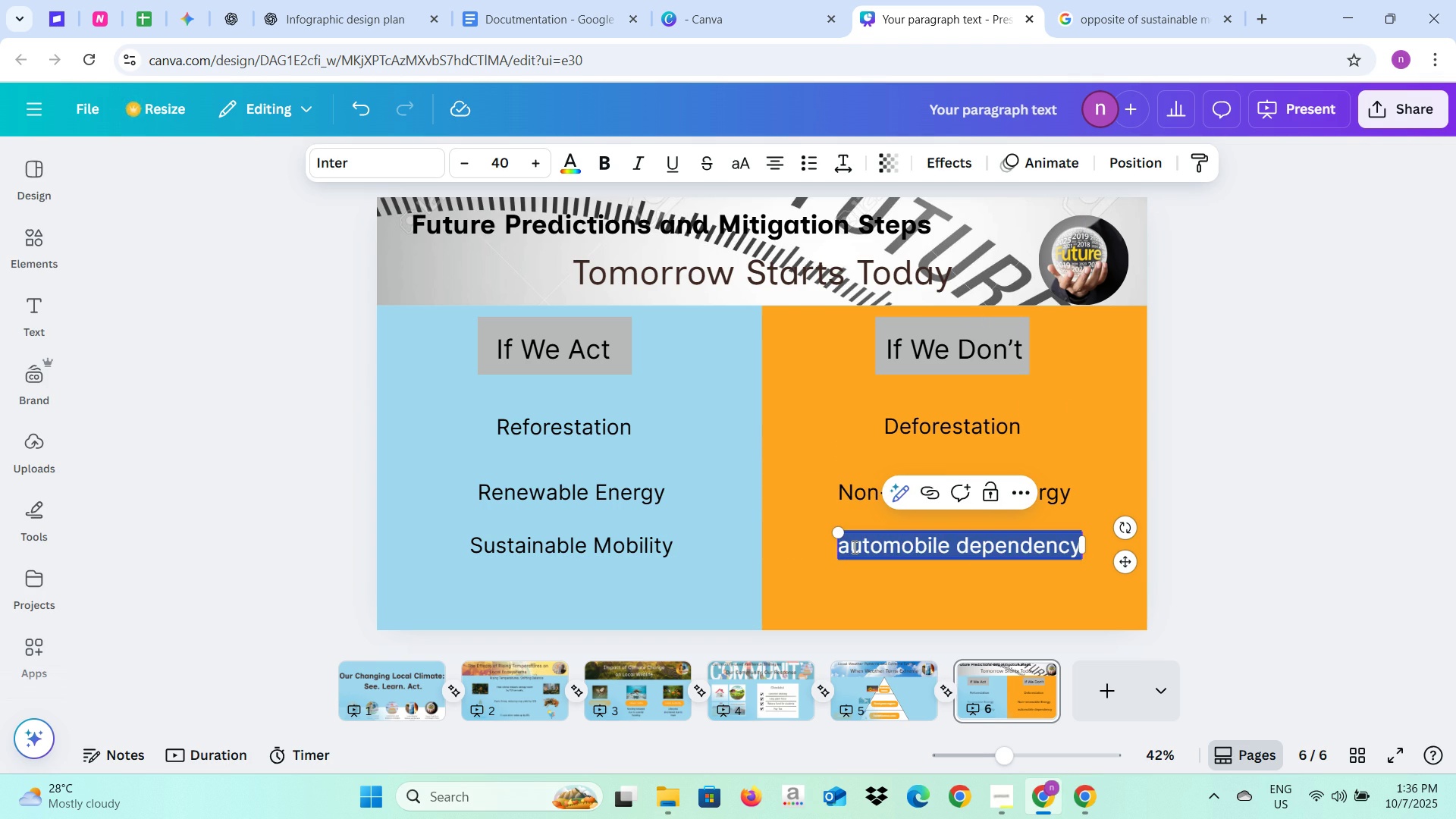 
left_click([853, 547])
 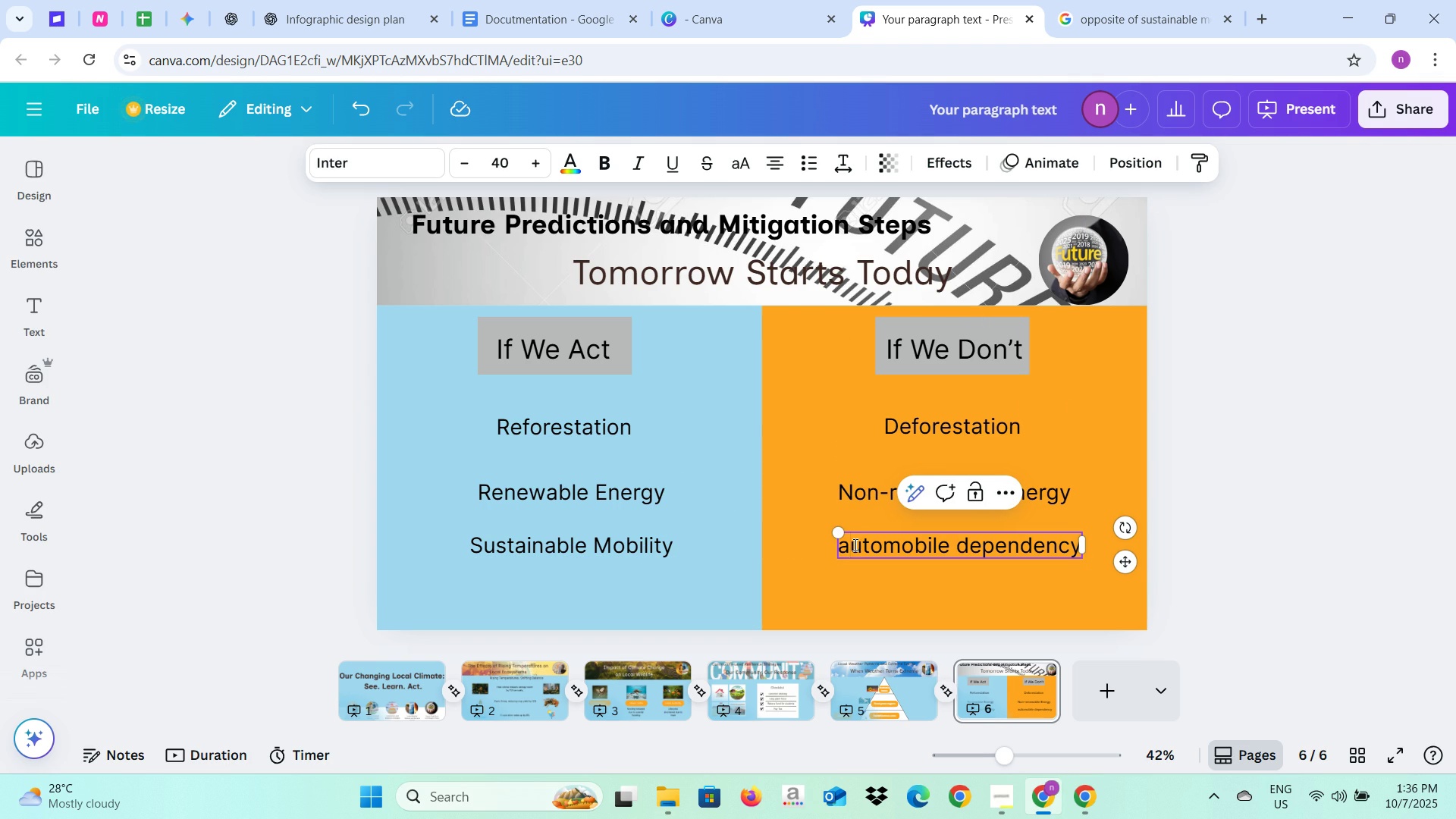 
key(Backspace)
 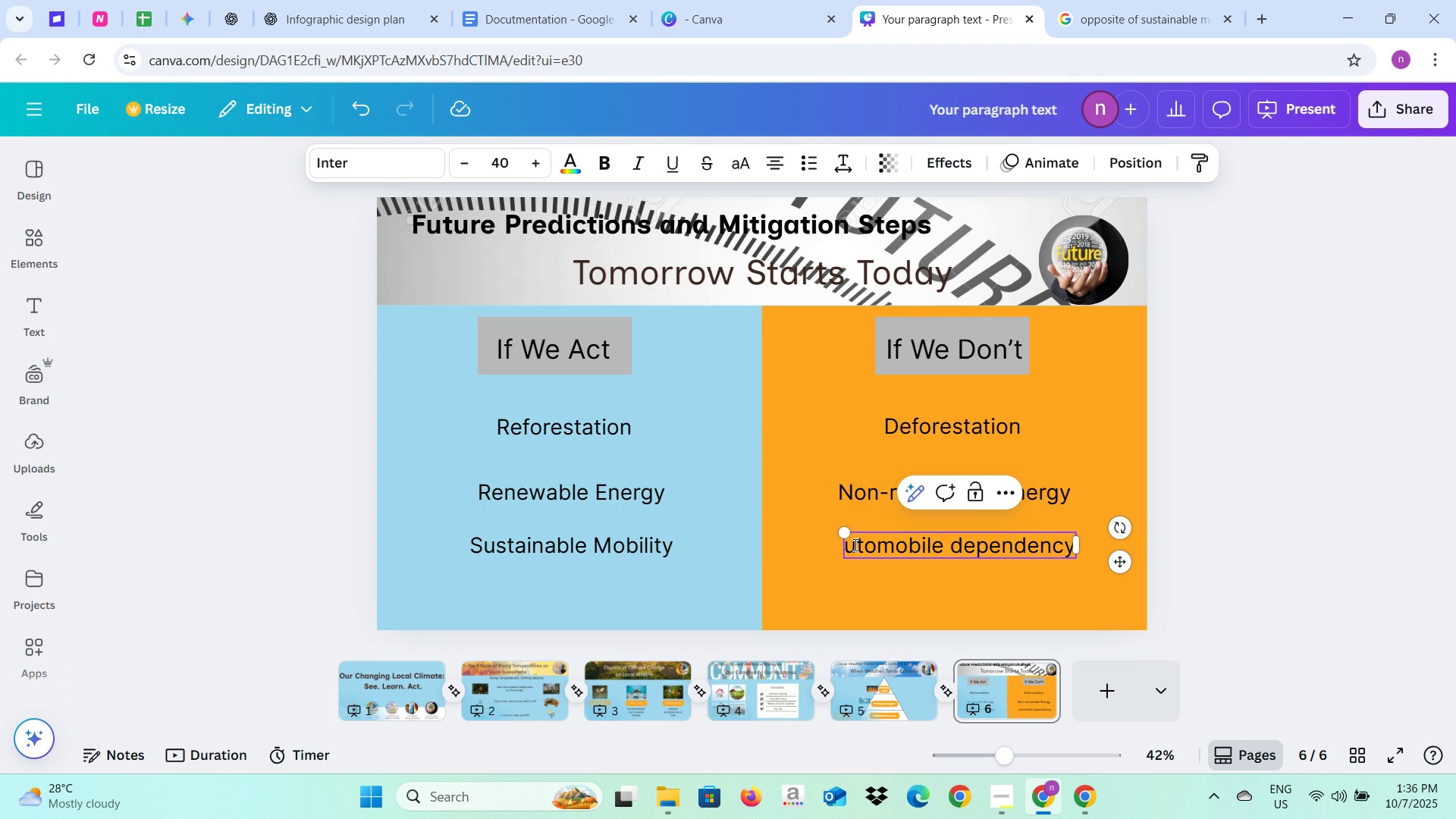 
key(Shift+ShiftLeft)
 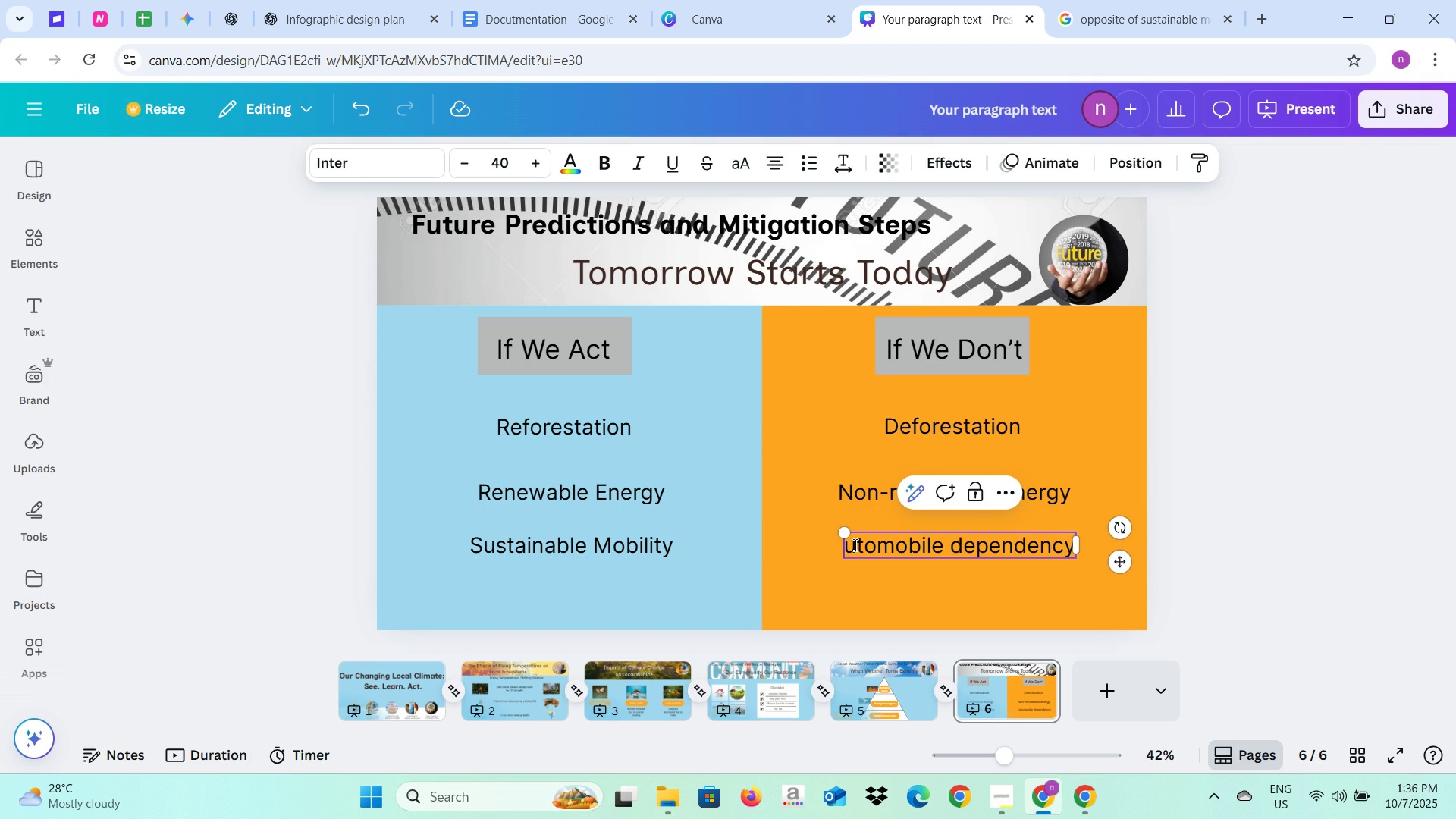 
key(Shift+A)
 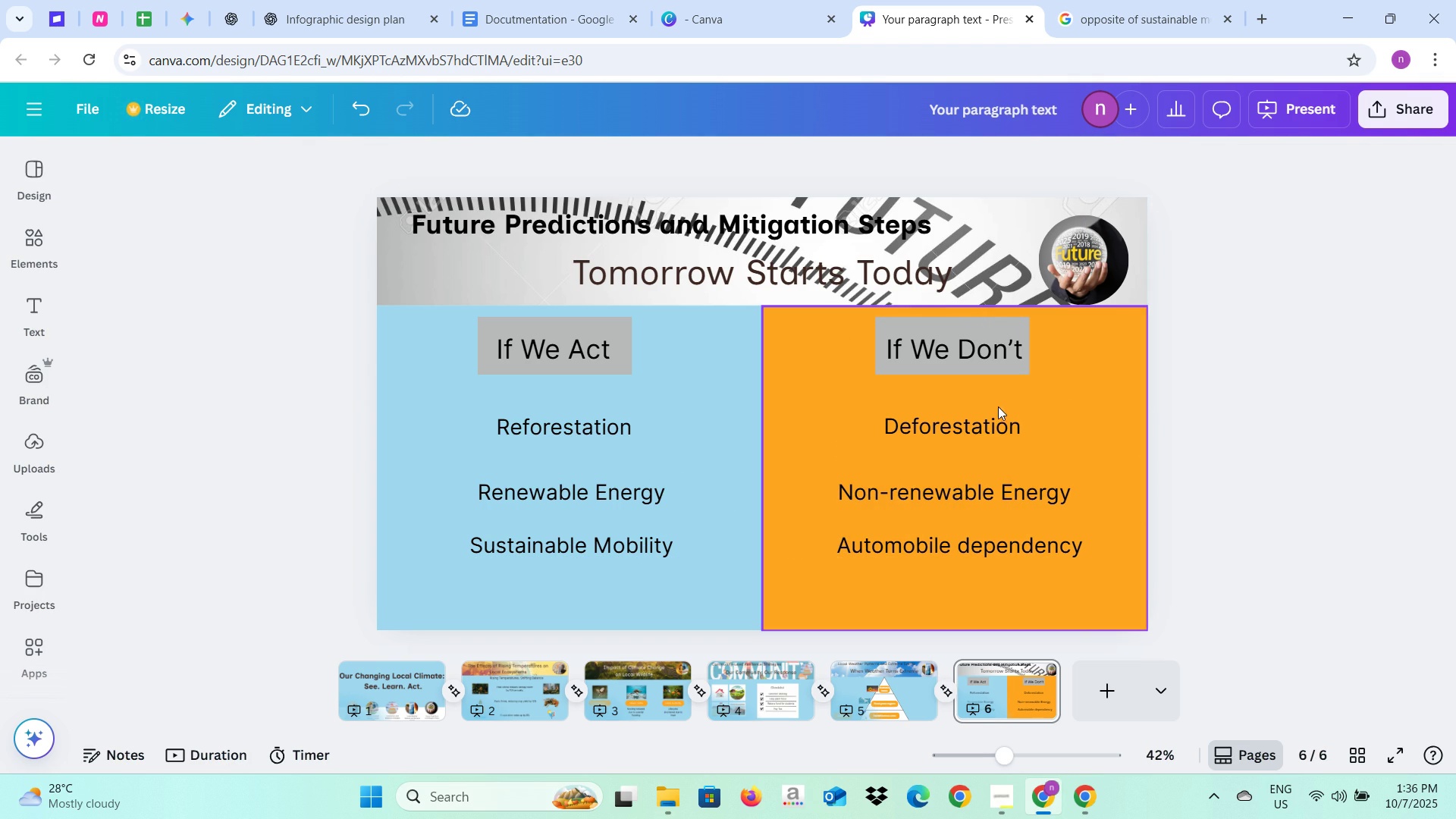 
left_click([1314, 406])
 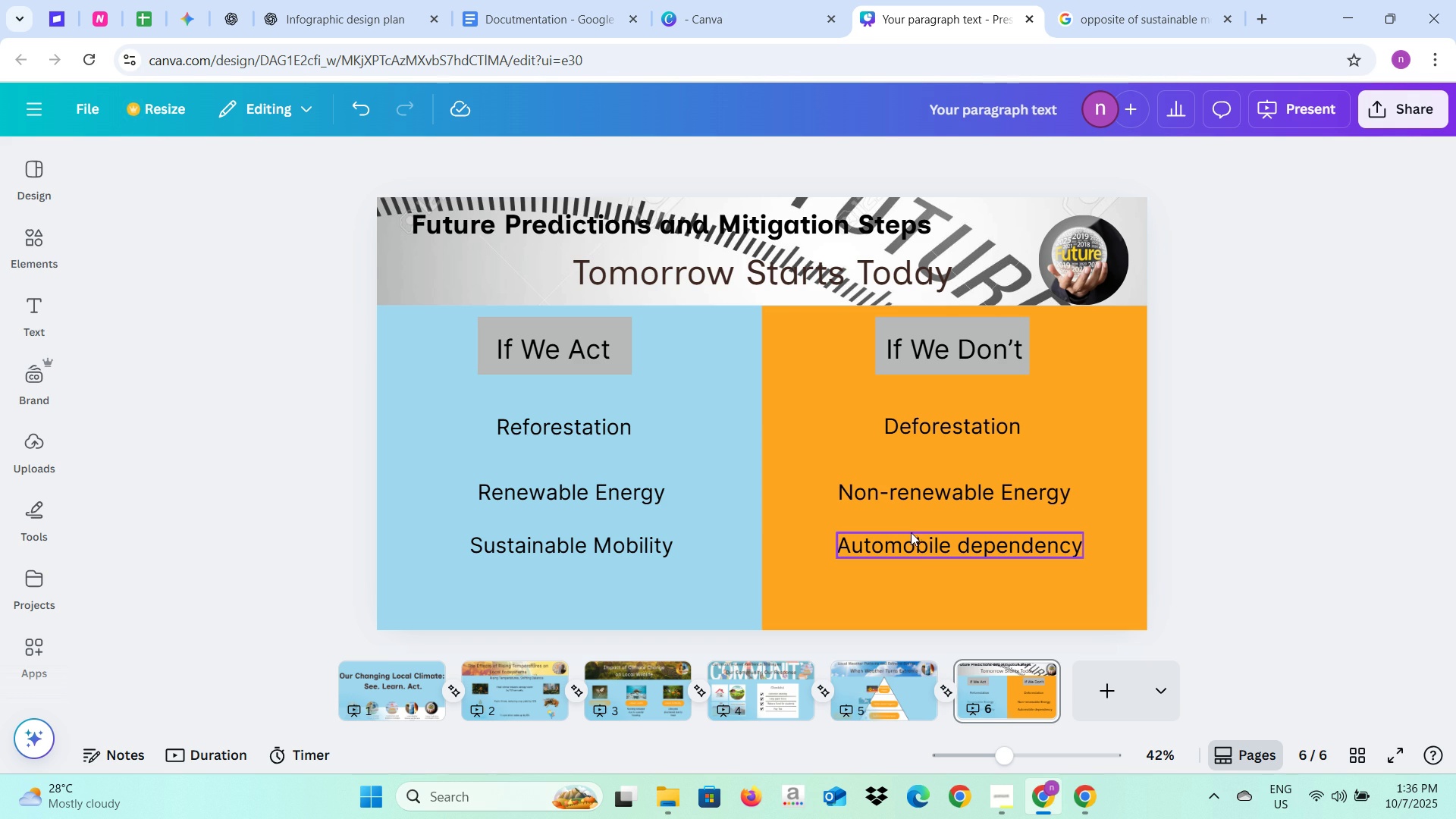 
left_click([911, 536])